 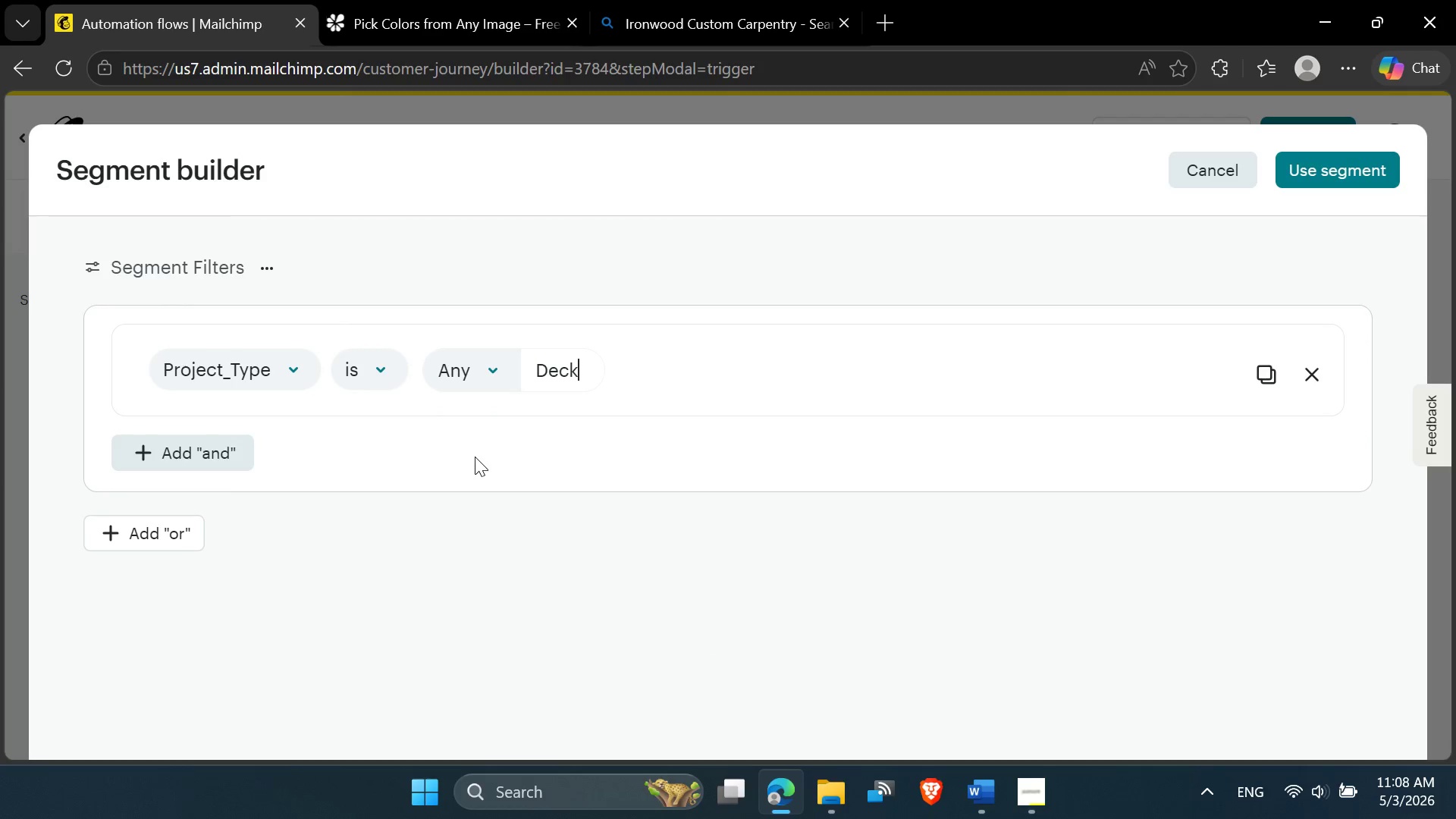 
left_click([236, 458])
 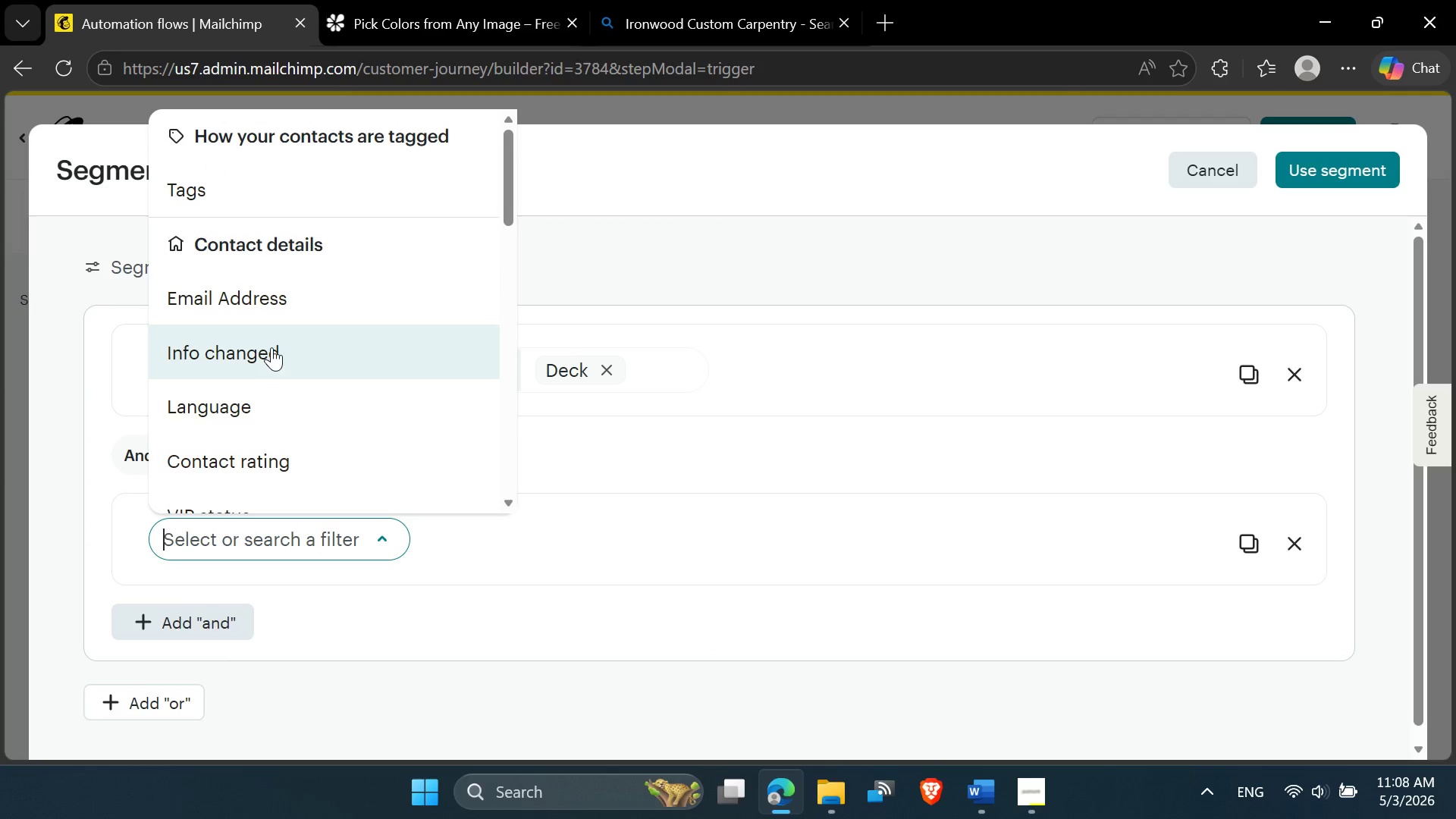 
scroll: coordinate [273, 349], scroll_direction: down, amount: 3.0
 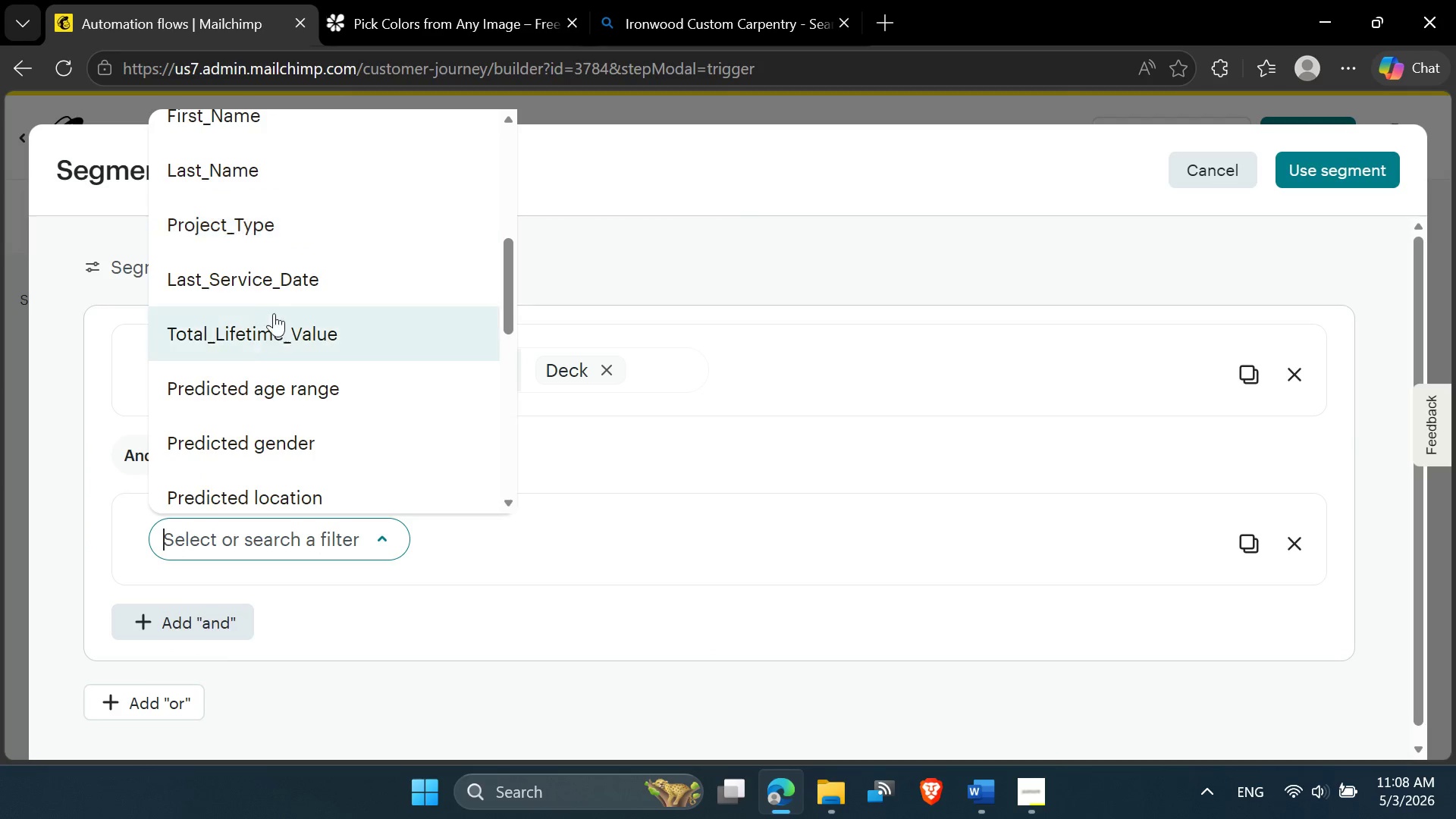 
left_click([278, 288])
 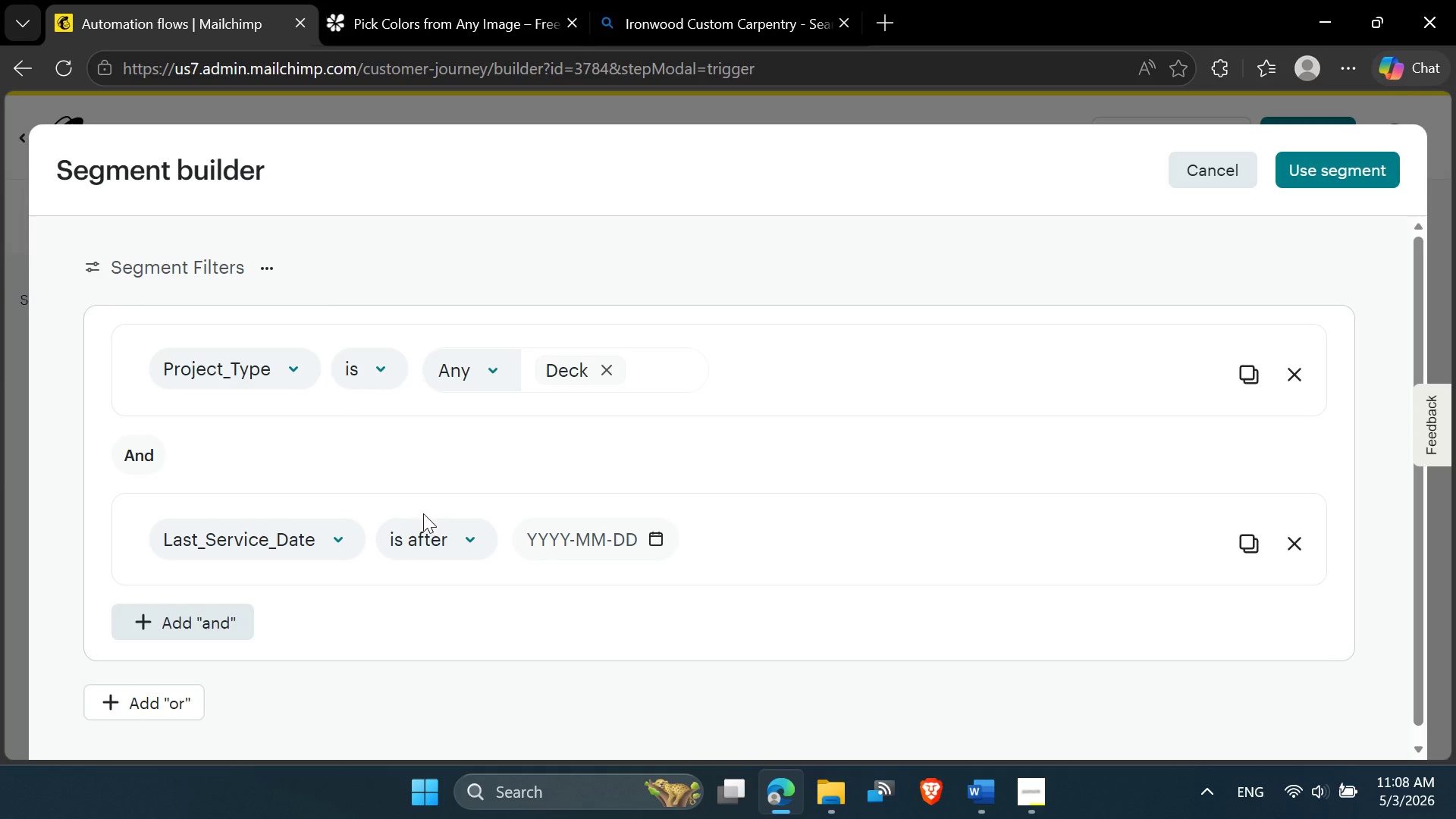 
left_click([440, 544])
 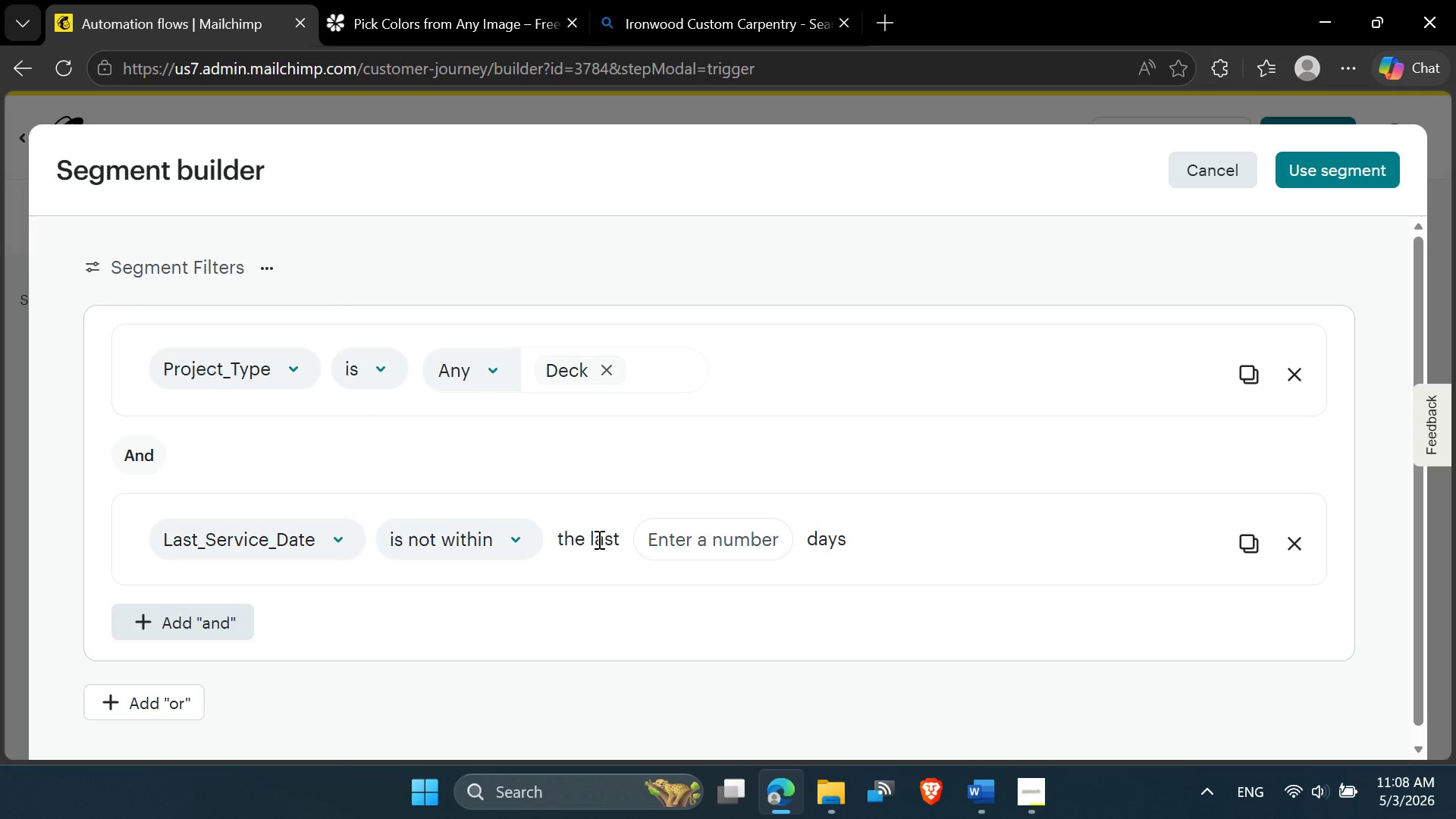 
left_click([658, 534])
 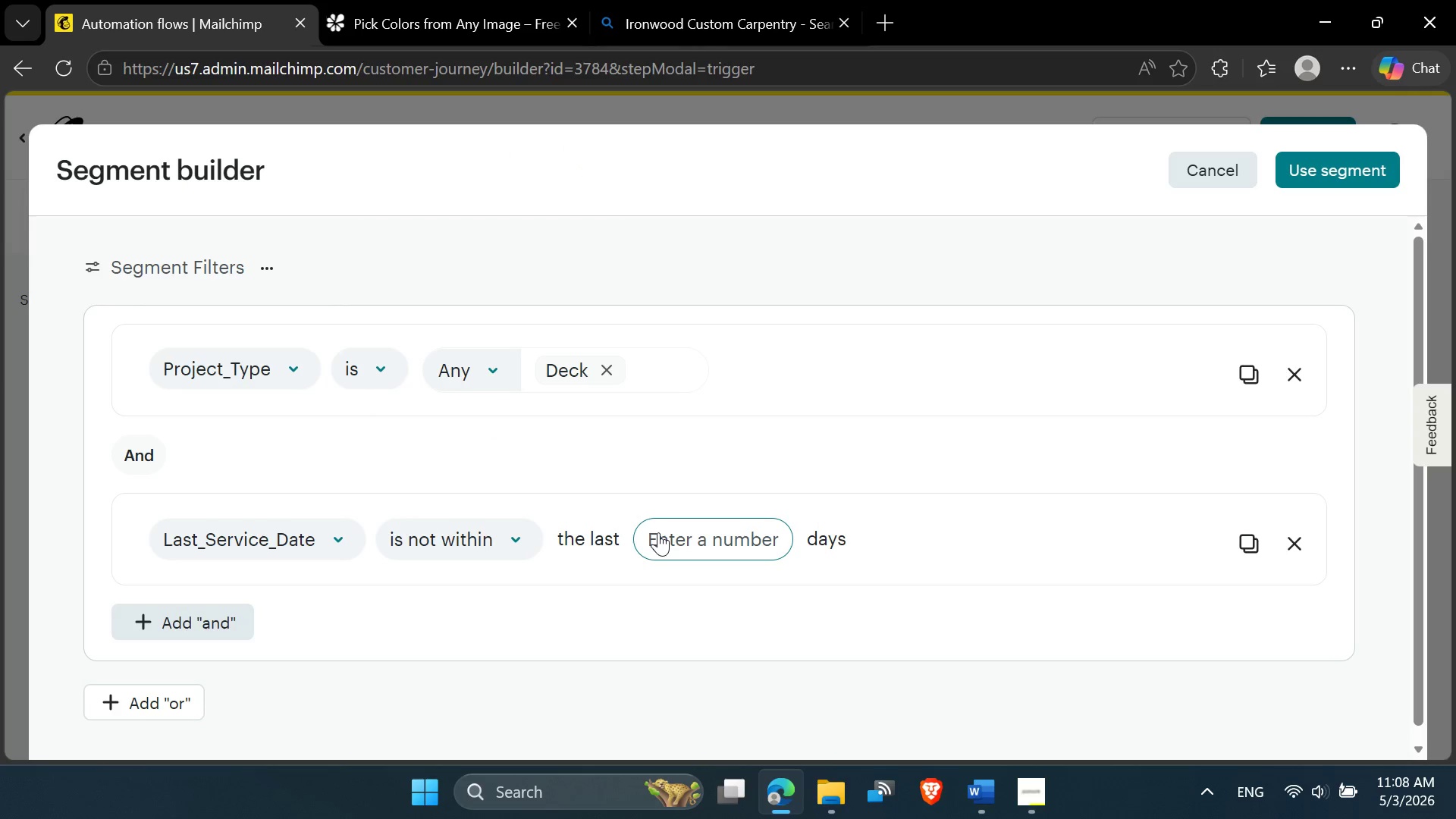 
type(365)
 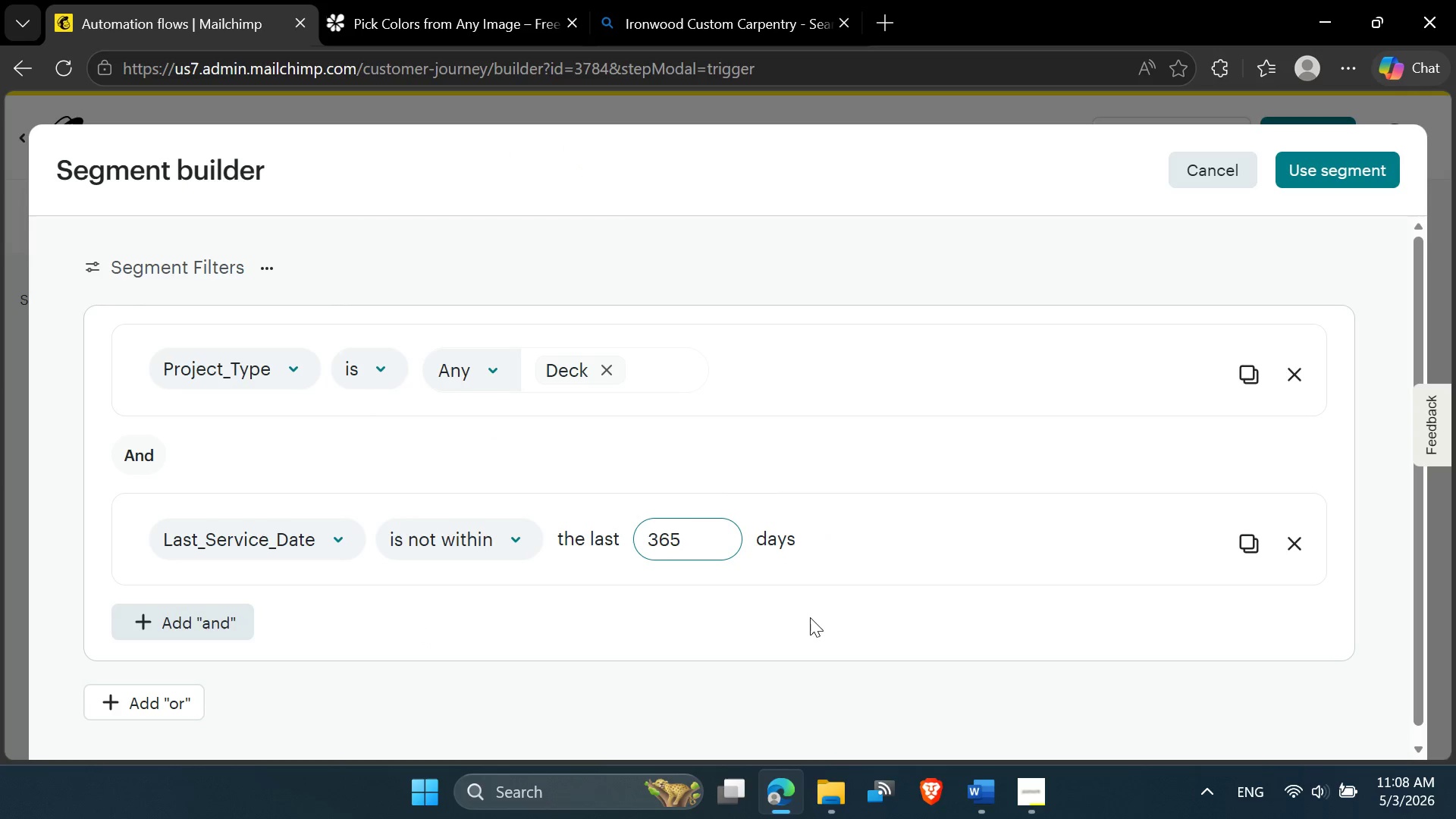 
left_click([827, 613])
 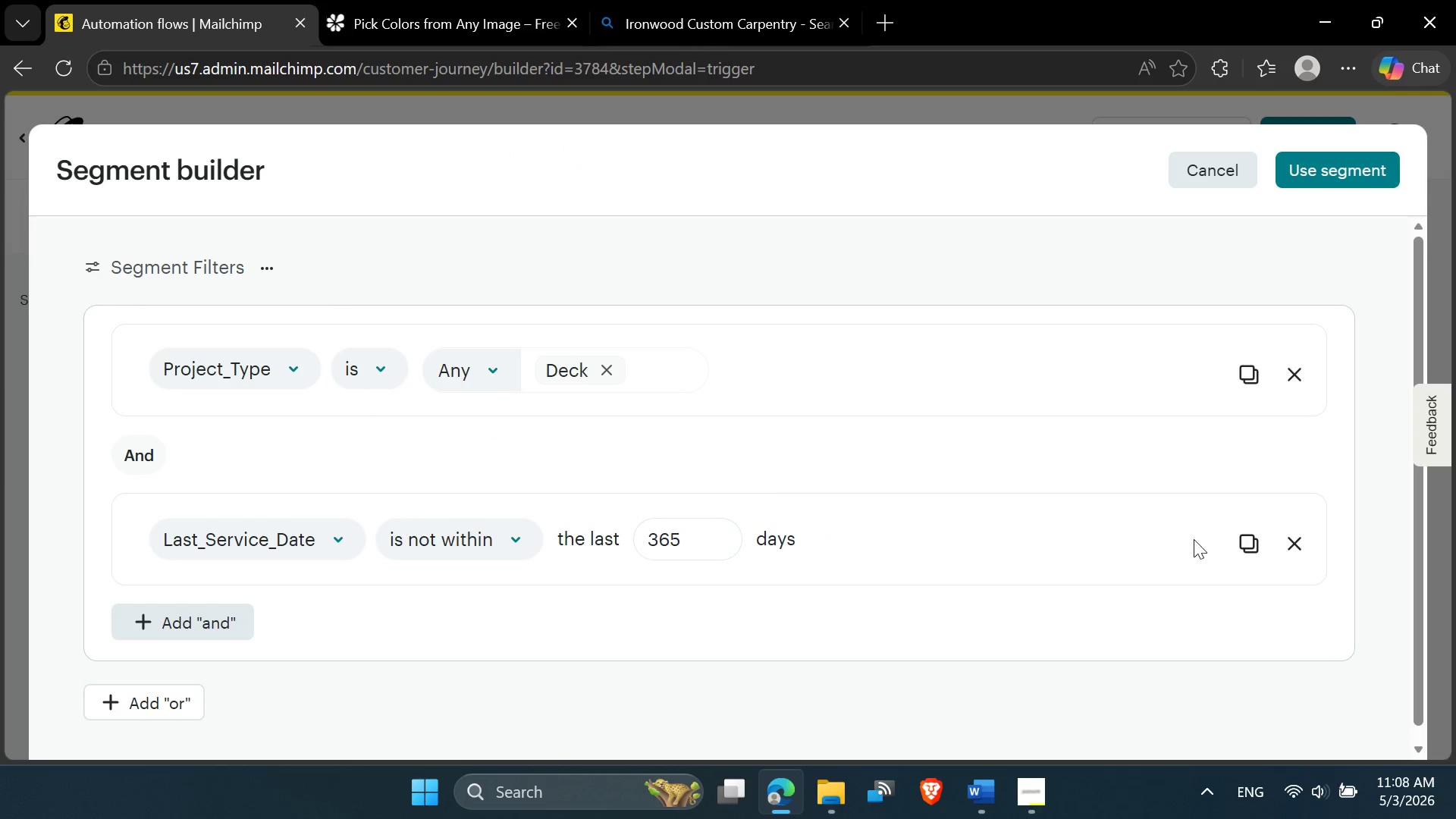 
left_click([1238, 545])
 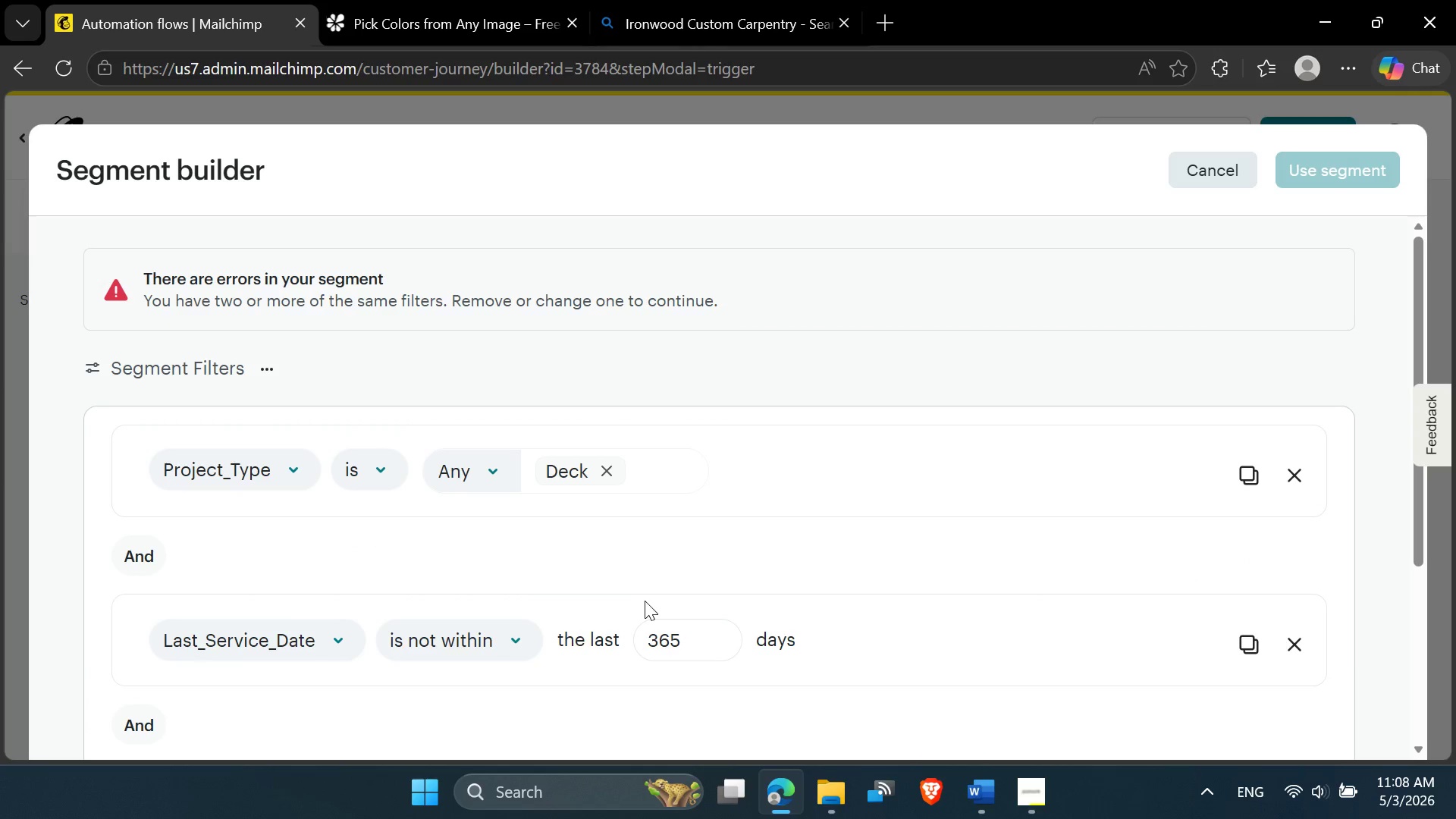 
scroll: coordinate [645, 601], scroll_direction: up, amount: 1.0
 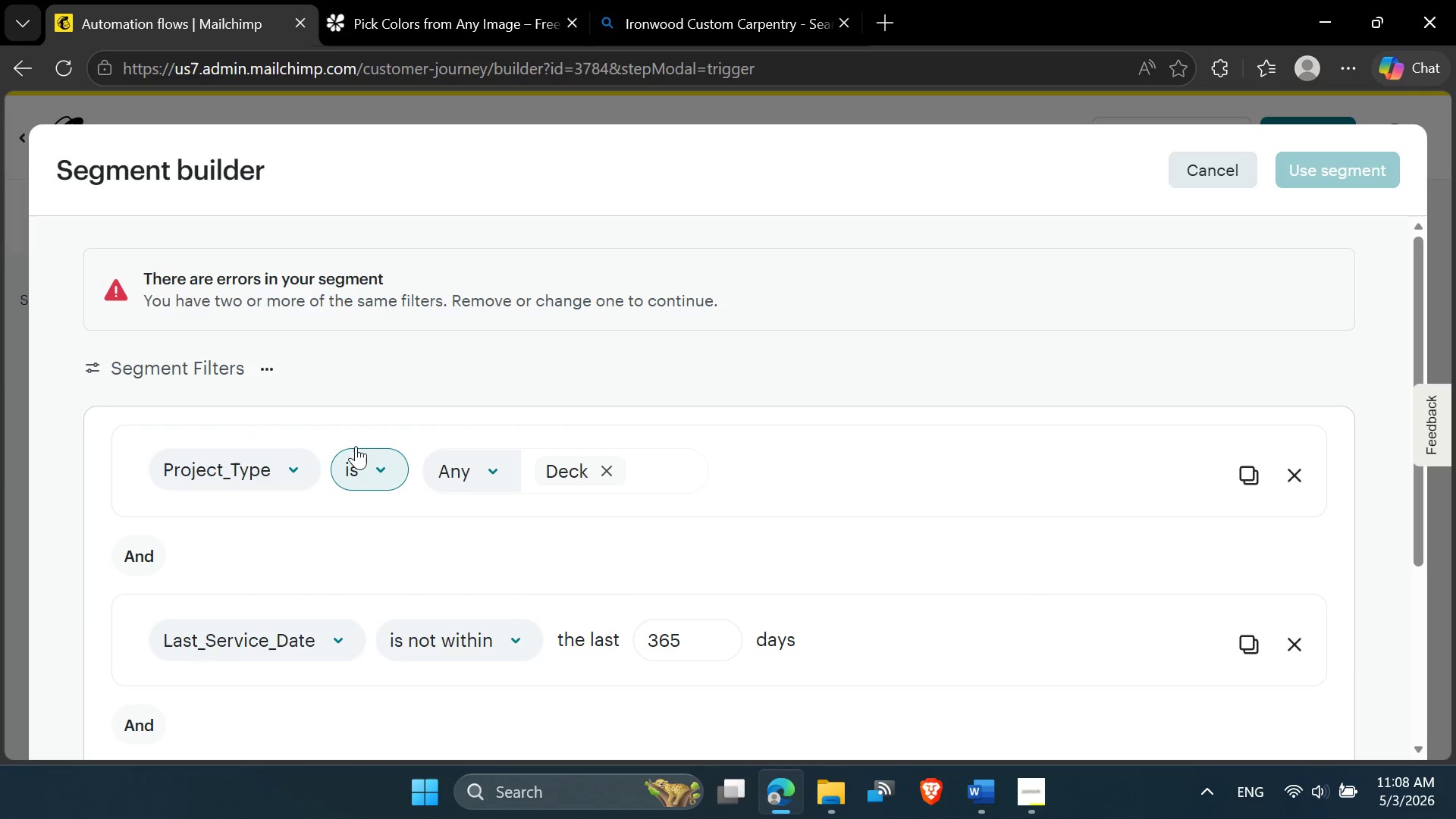 
scroll: coordinate [415, 552], scroll_direction: down, amount: 4.0
 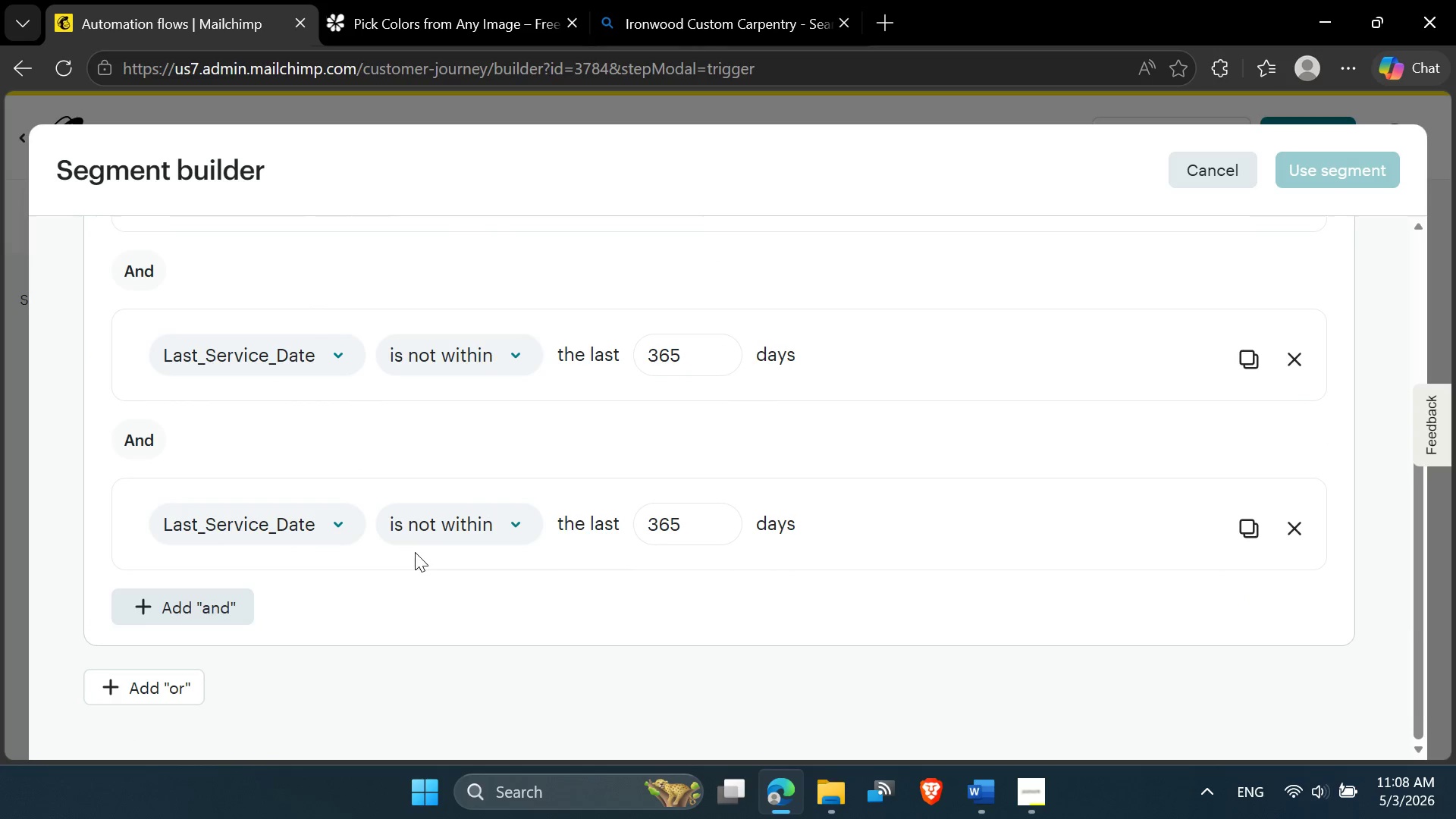 
scroll: coordinate [415, 552], scroll_direction: up, amount: 2.0
 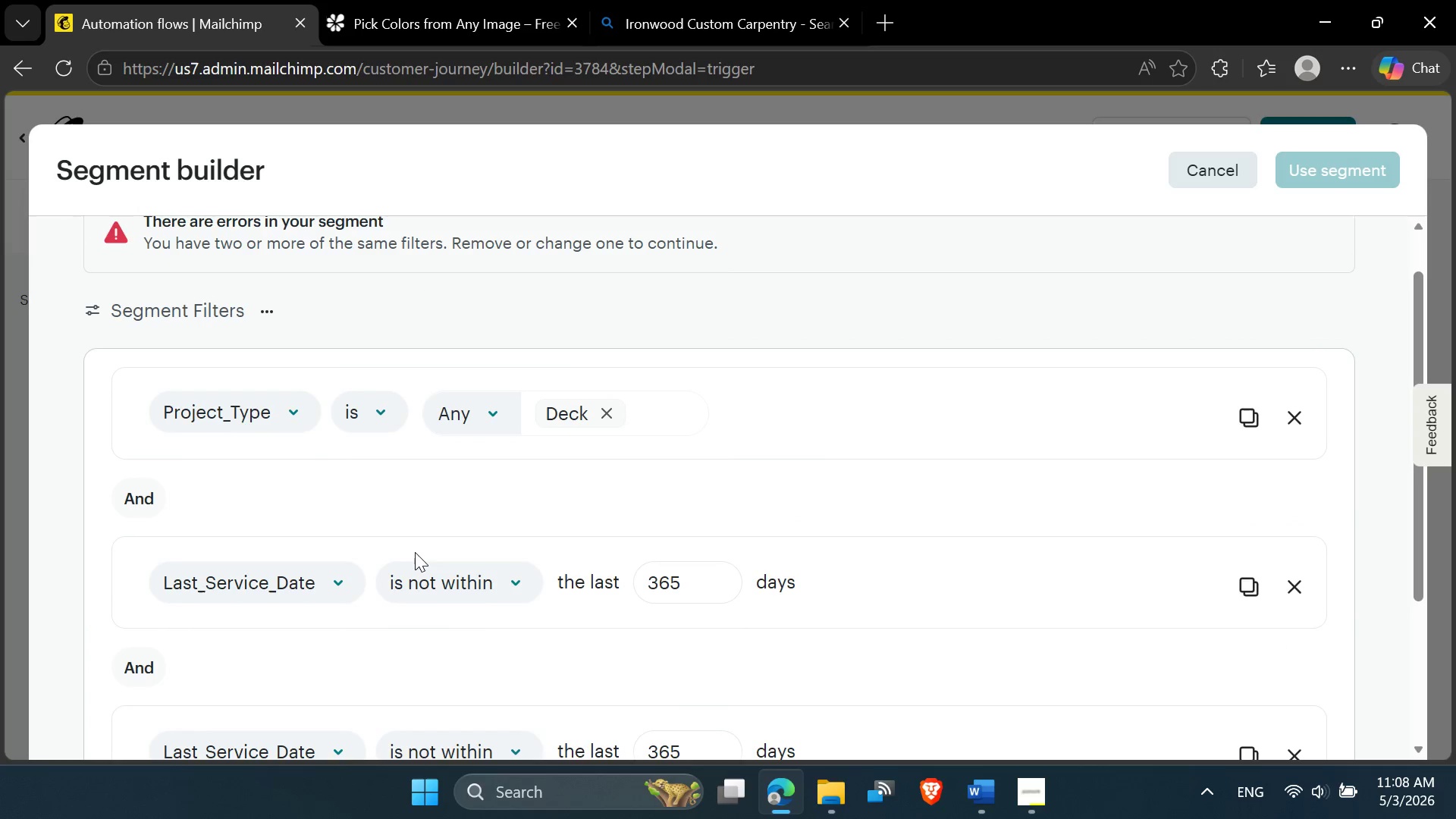 
scroll: coordinate [415, 552], scroll_direction: down, amount: 1.0
 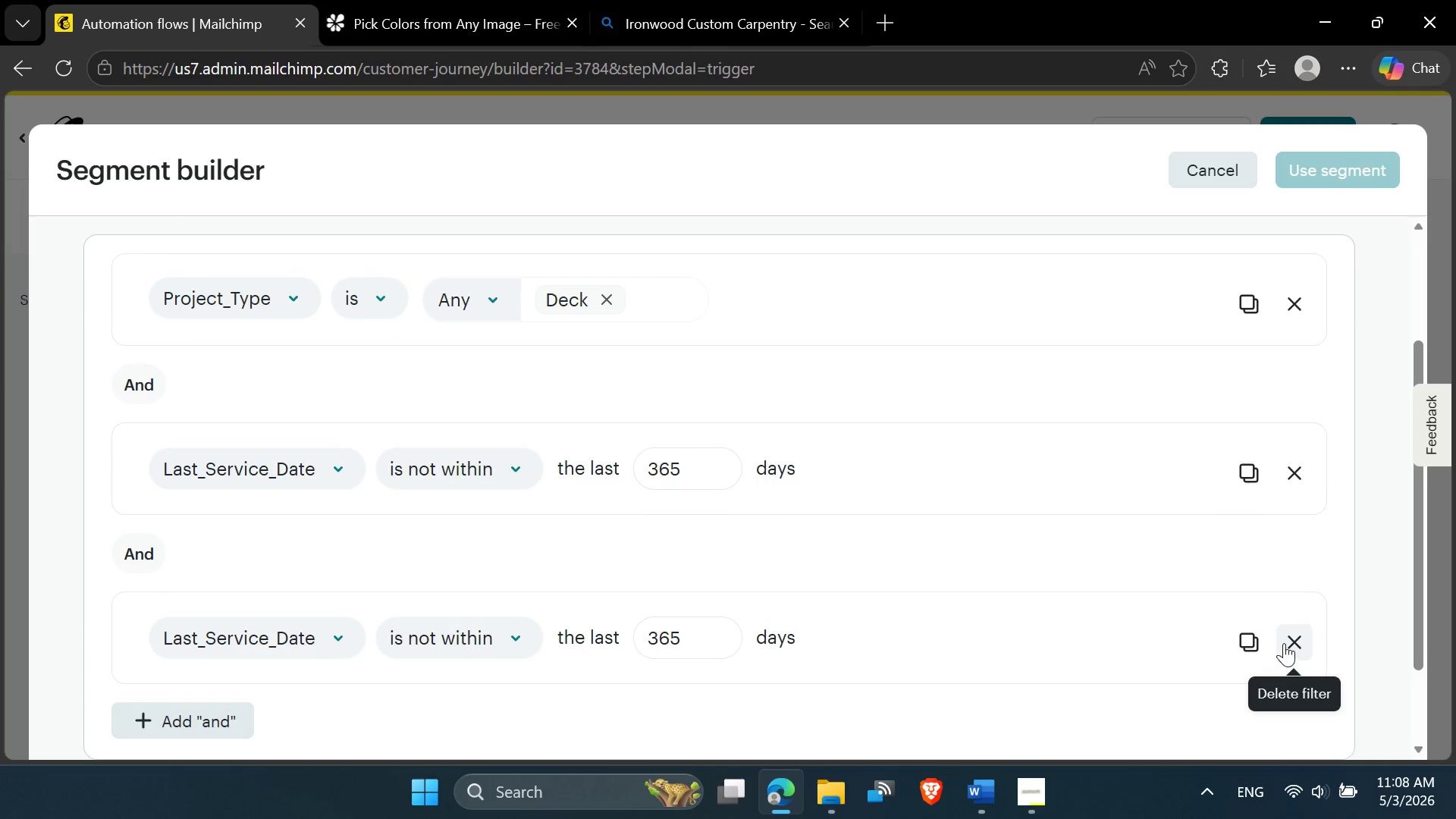 
left_click([1285, 642])
 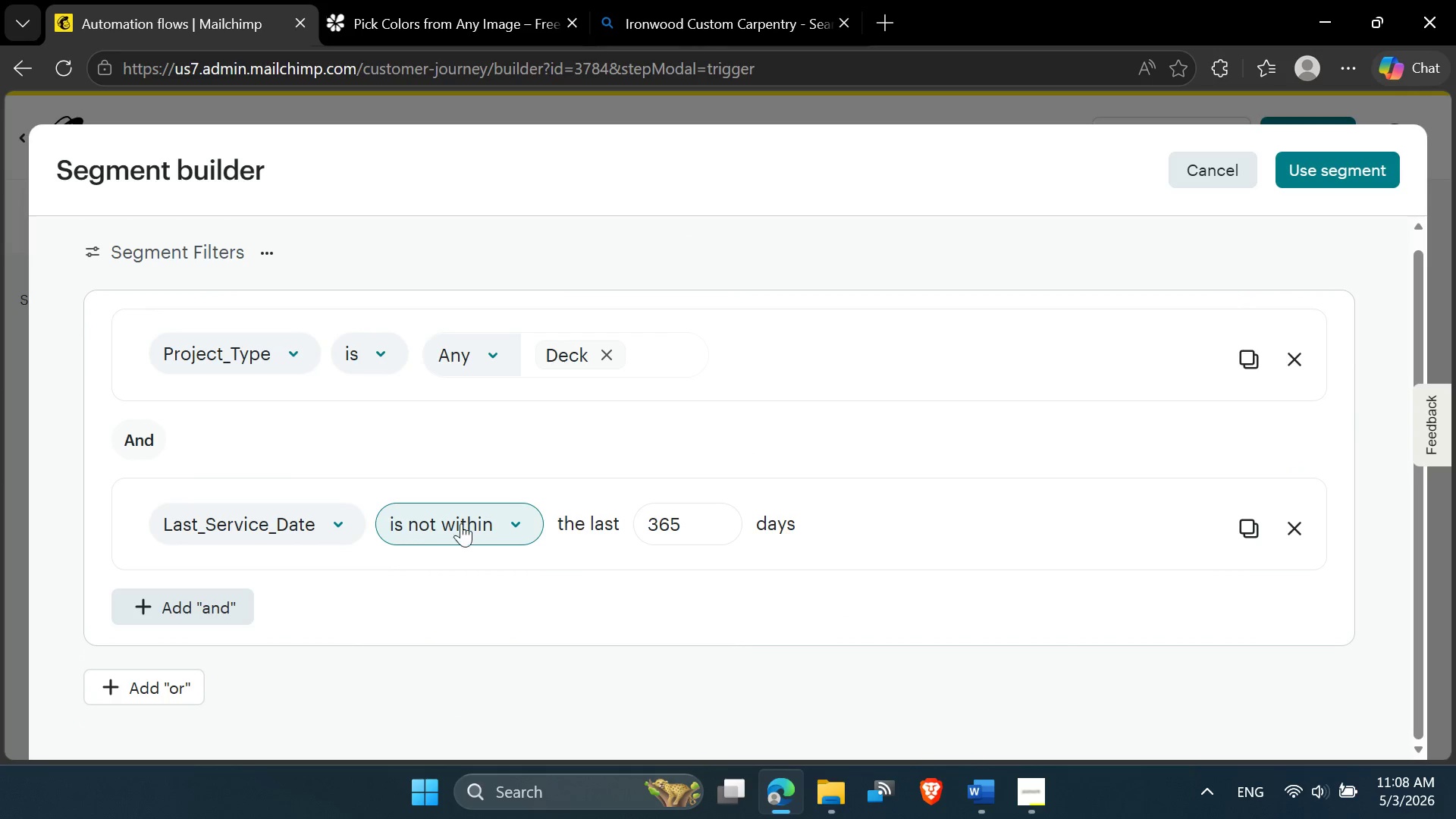 
scroll: coordinate [424, 516], scroll_direction: up, amount: 1.0
 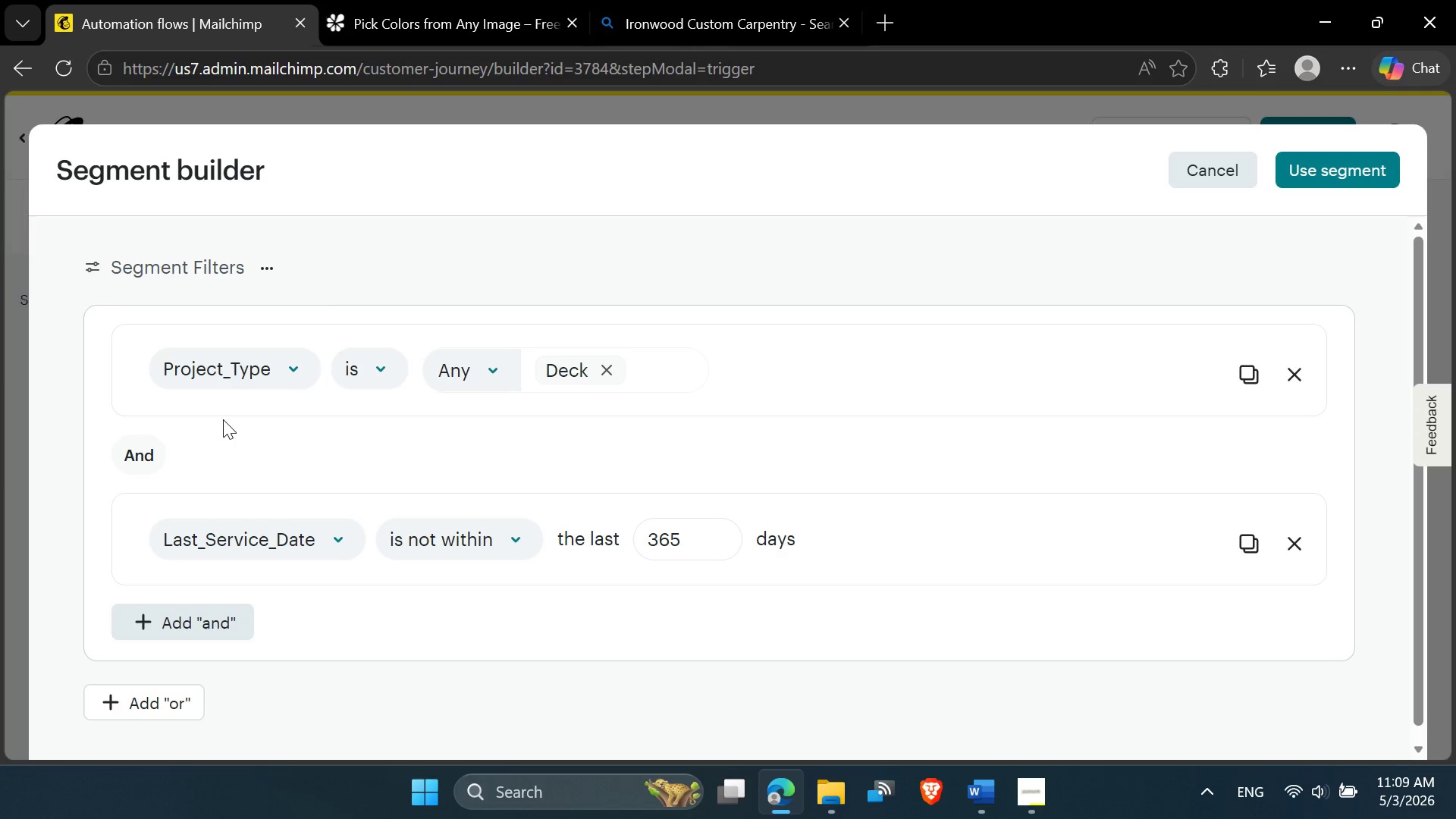 
scroll: coordinate [223, 419], scroll_direction: down, amount: 1.0
 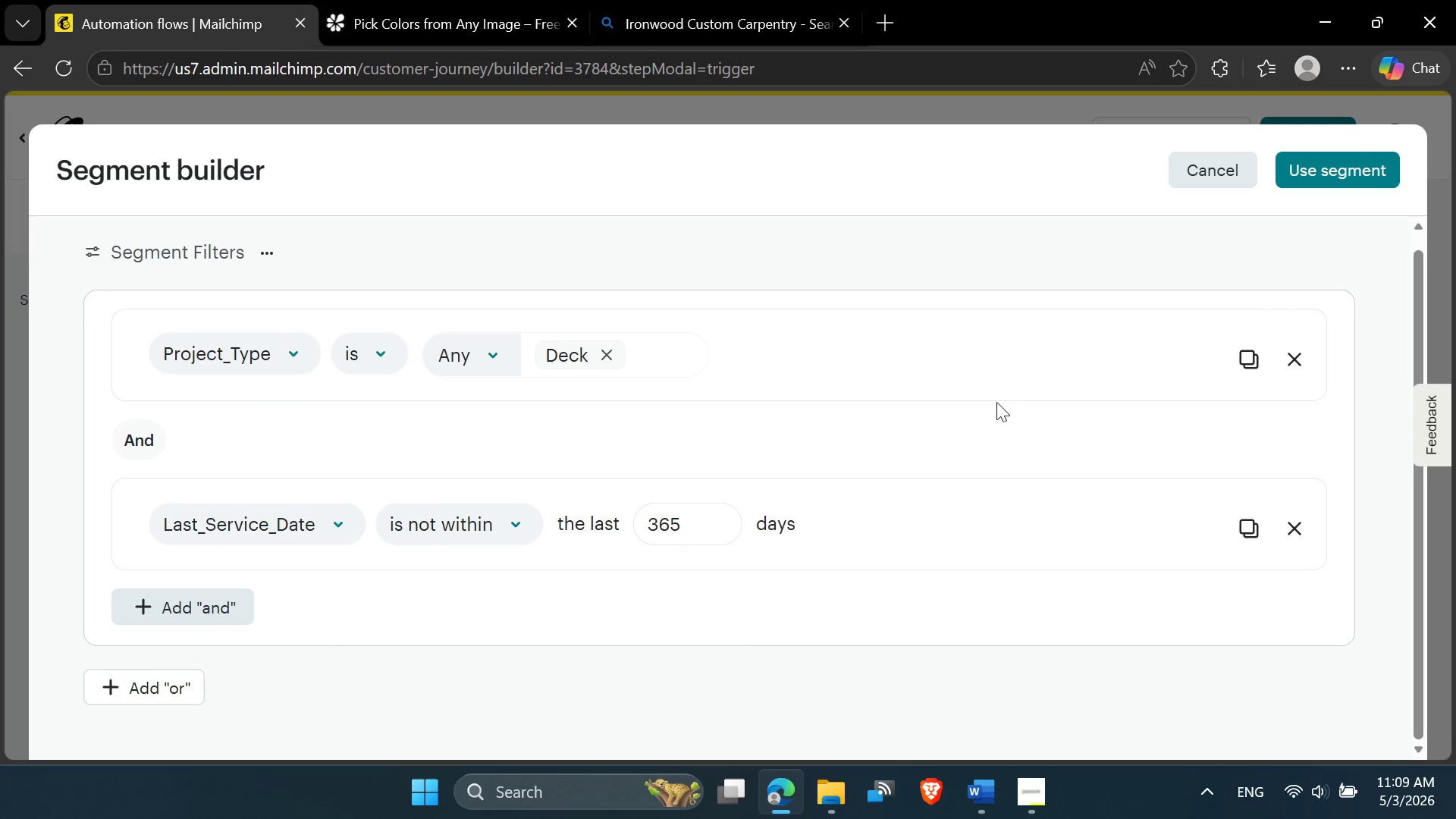 
left_click([1238, 359])
 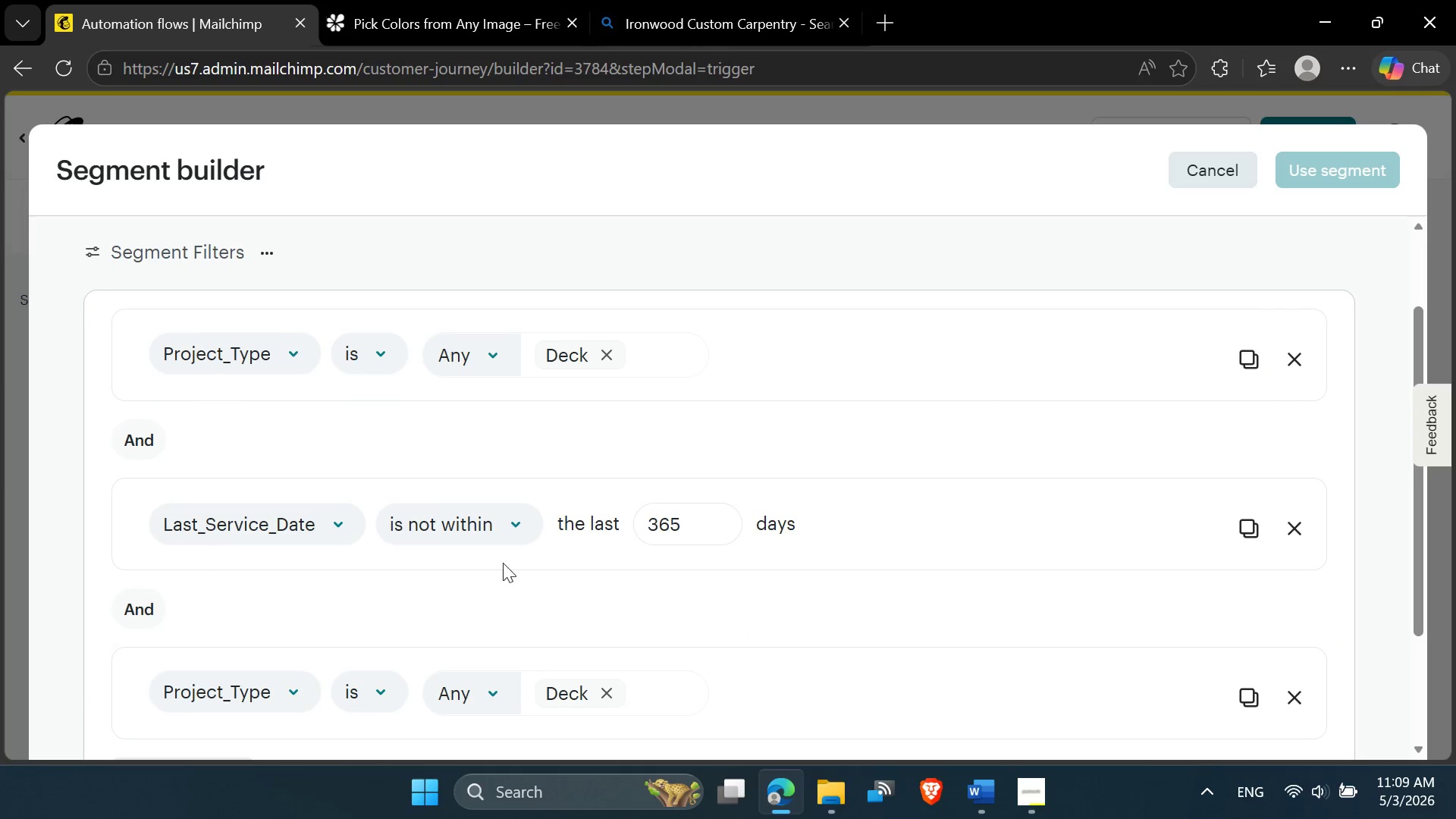 
scroll: coordinate [503, 564], scroll_direction: down, amount: 7.0
 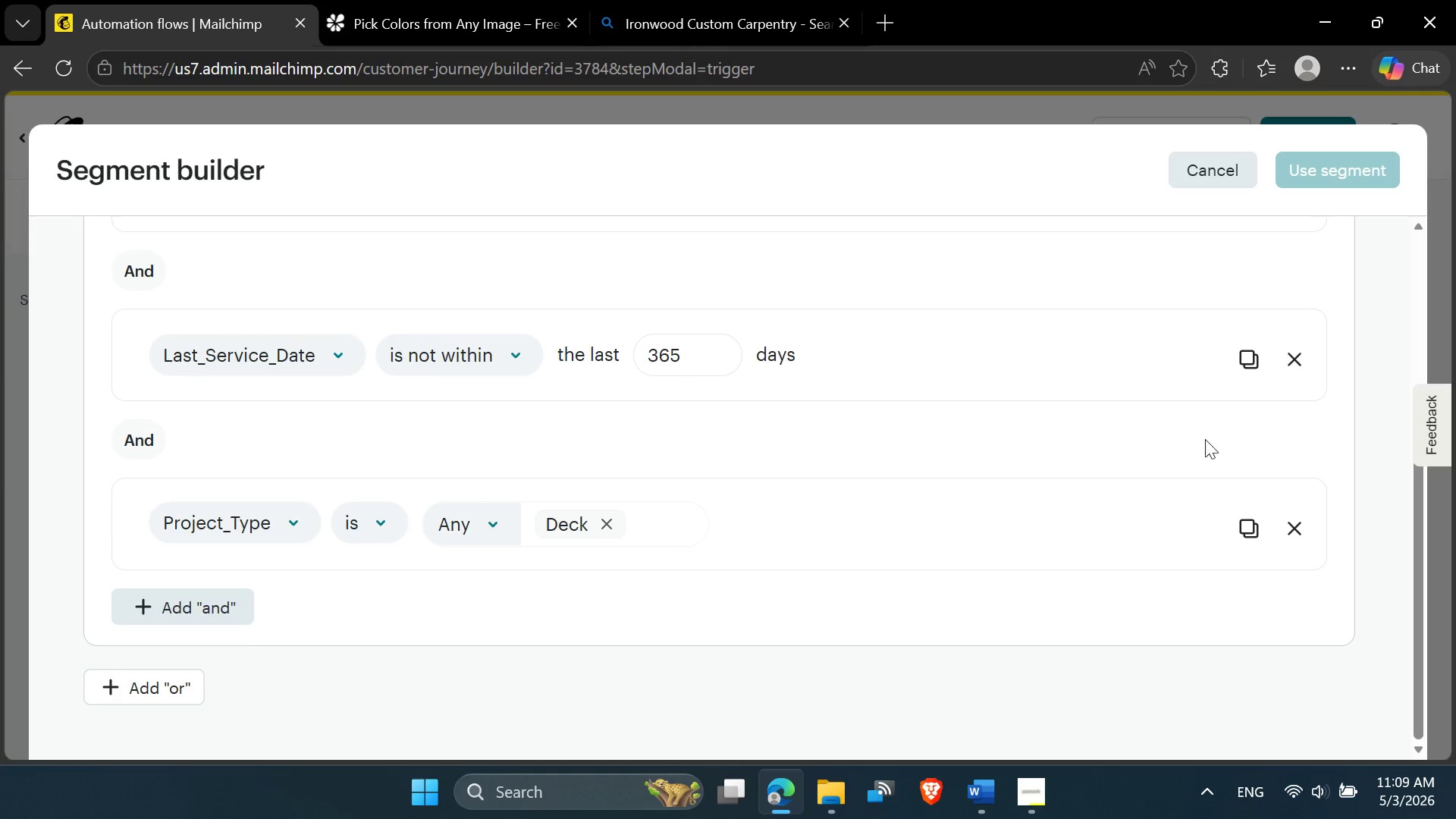 
scroll: coordinate [921, 525], scroll_direction: up, amount: 1.0
 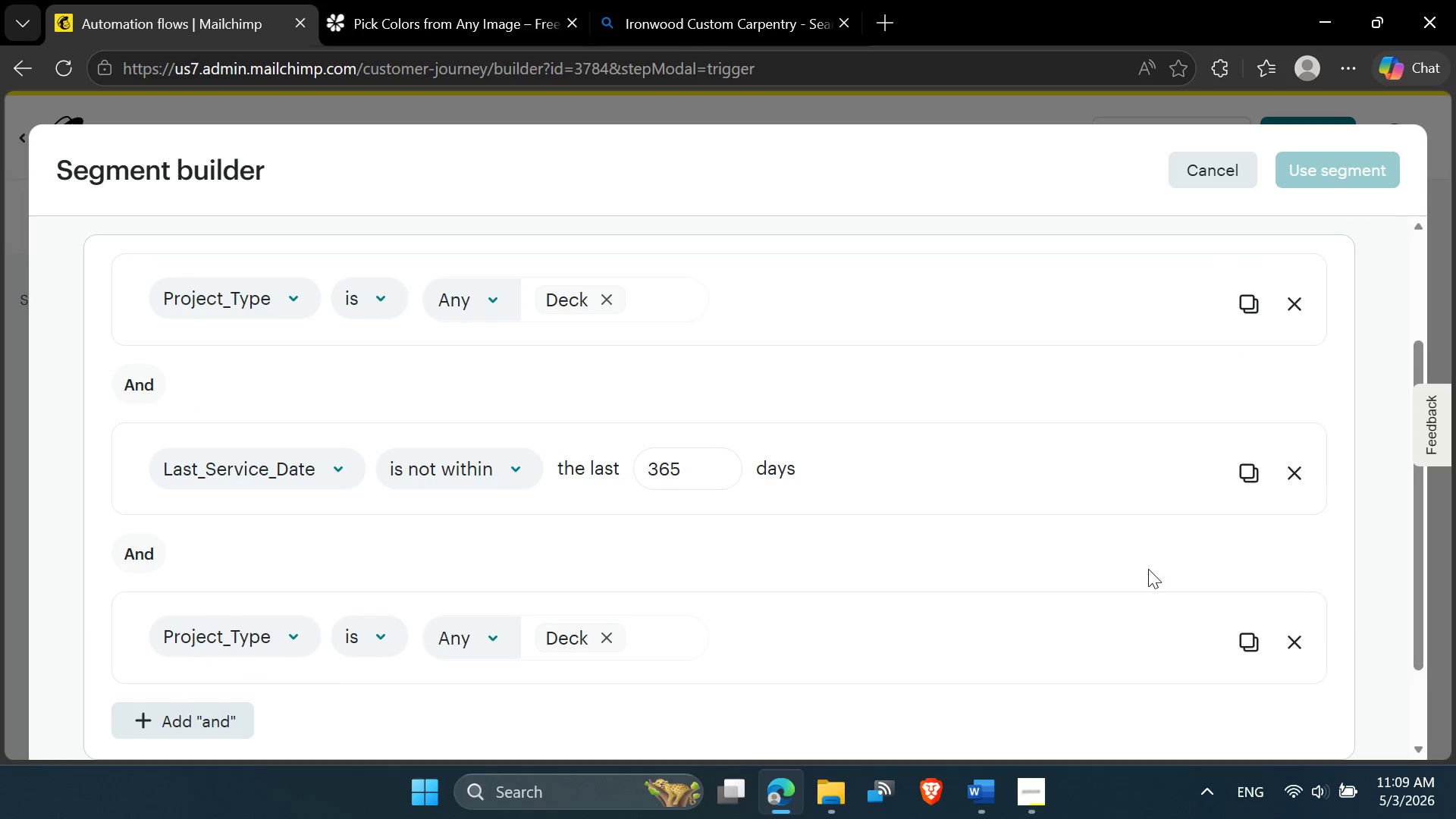 
scroll: coordinate [1147, 576], scroll_direction: down, amount: 1.0
 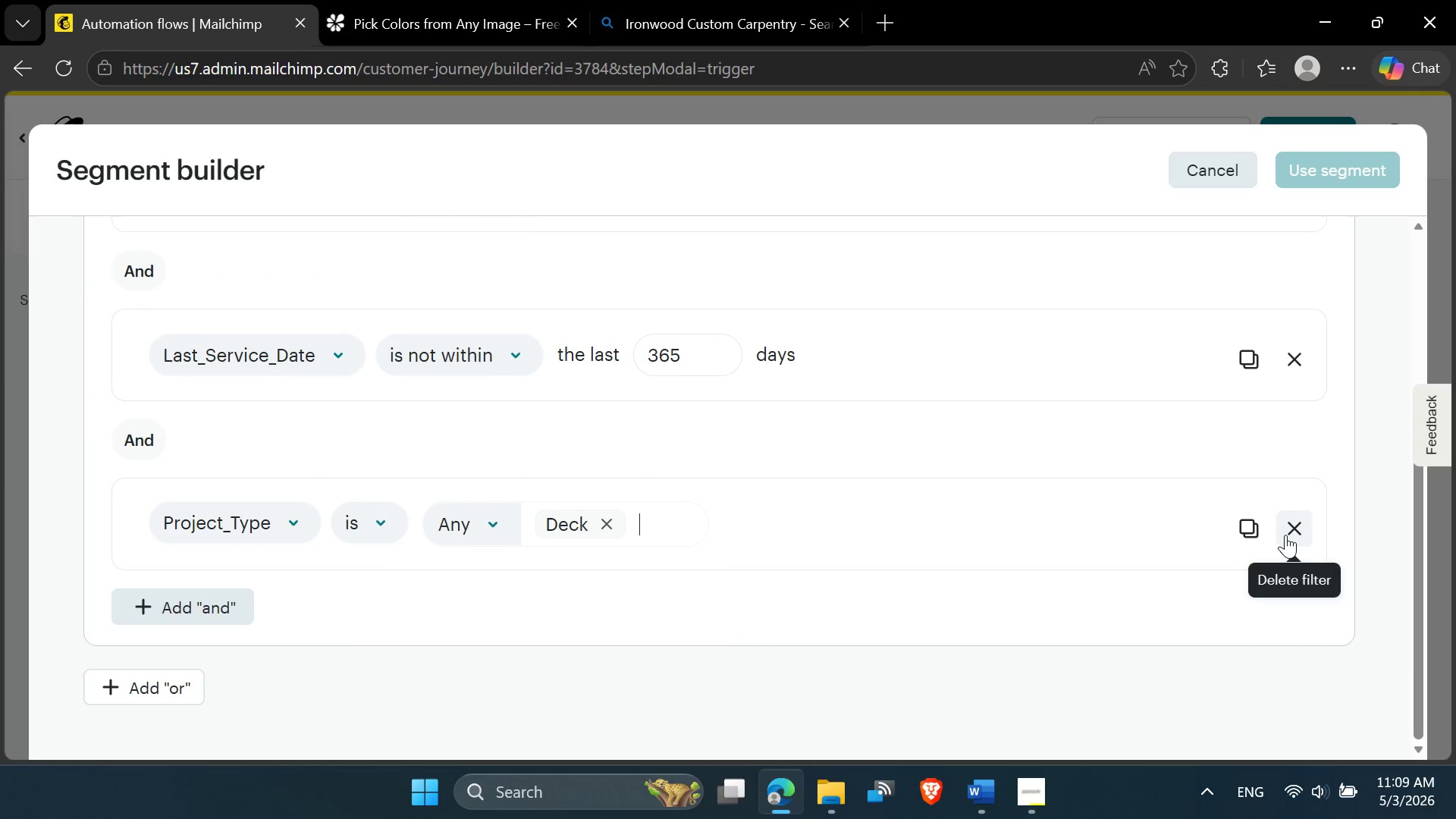 
left_click([1285, 535])
 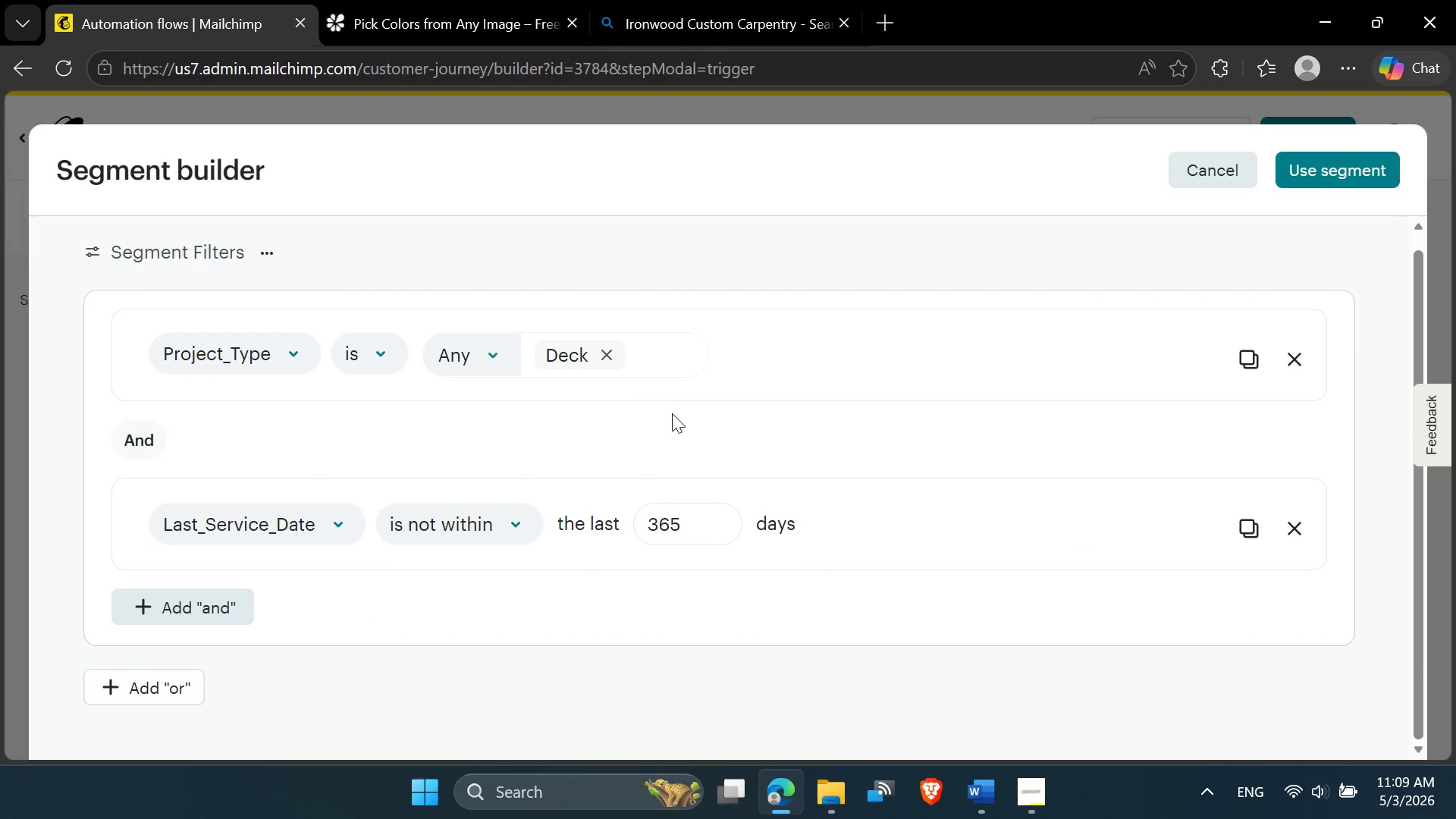 
left_click([646, 352])
 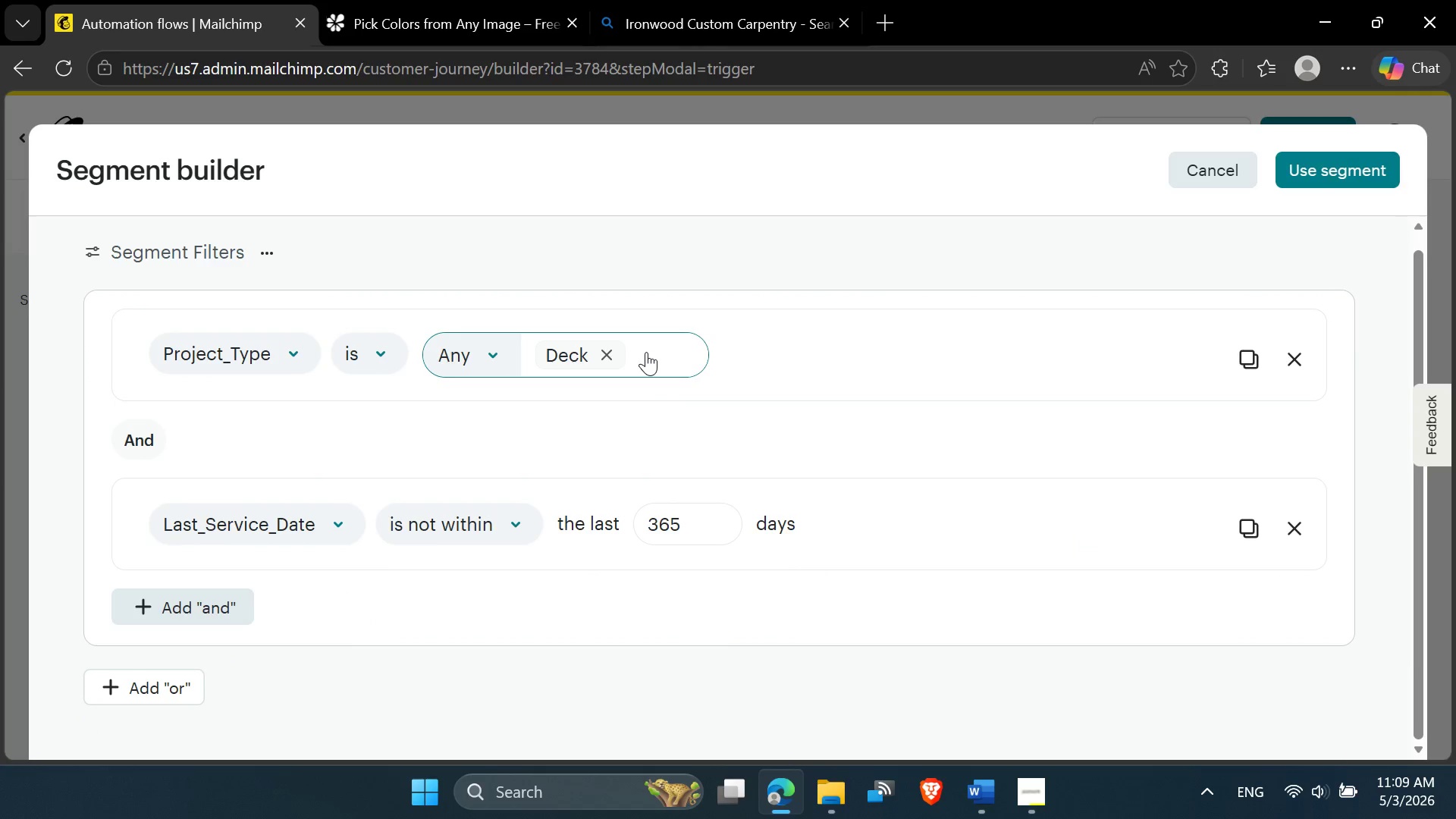 
key(Comma)
 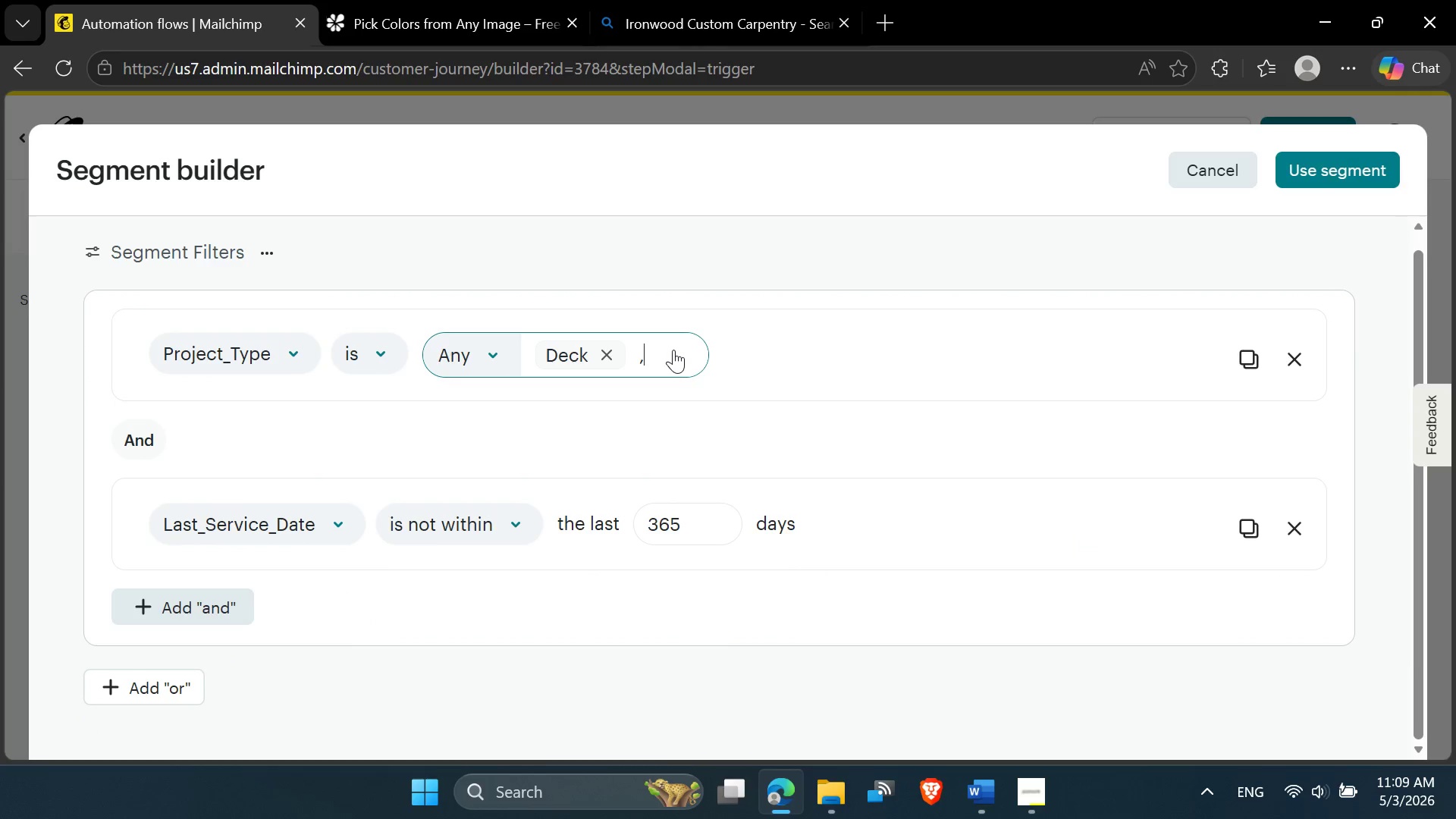 
key(Space)
 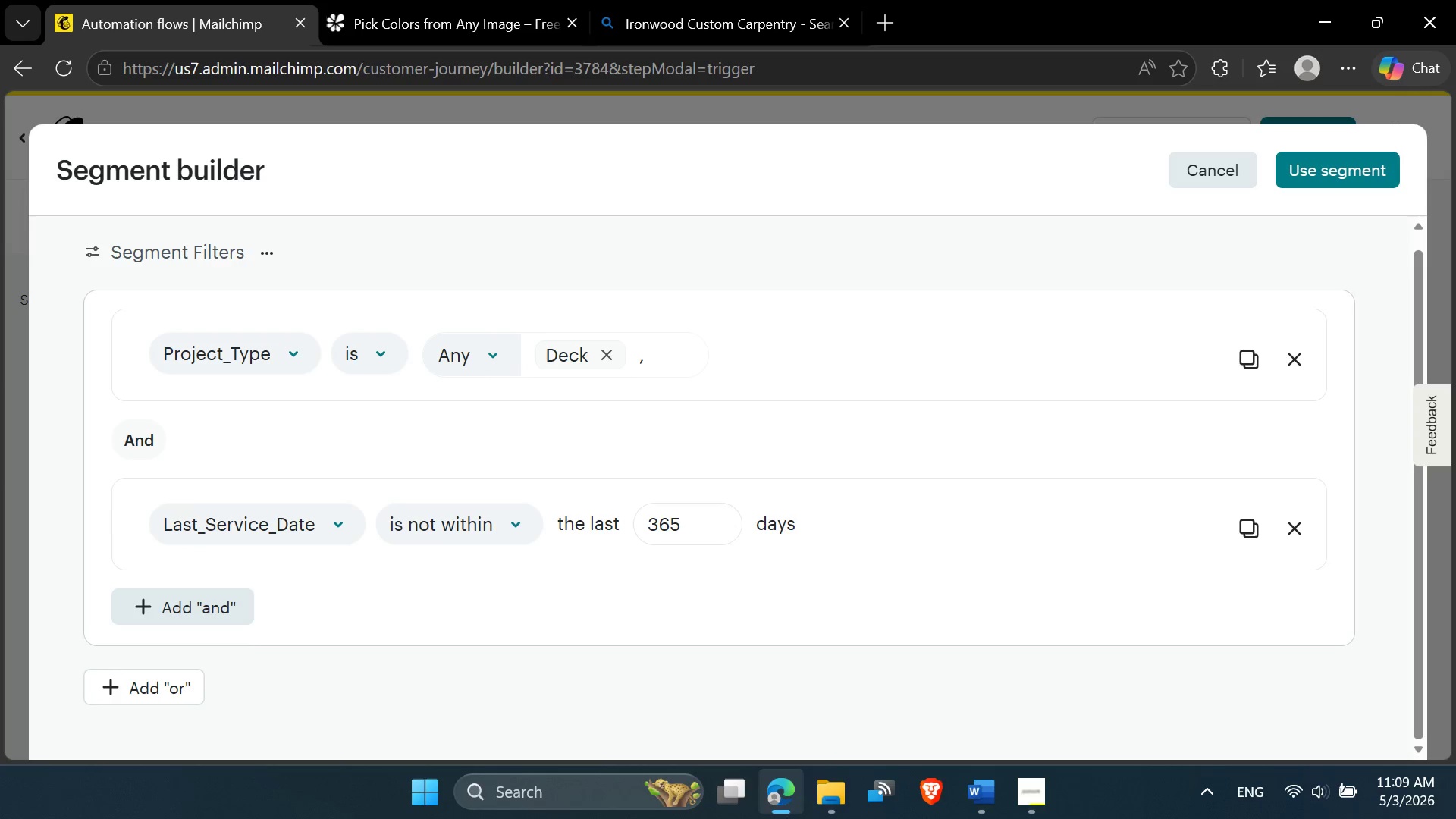 
wait(5.53)
 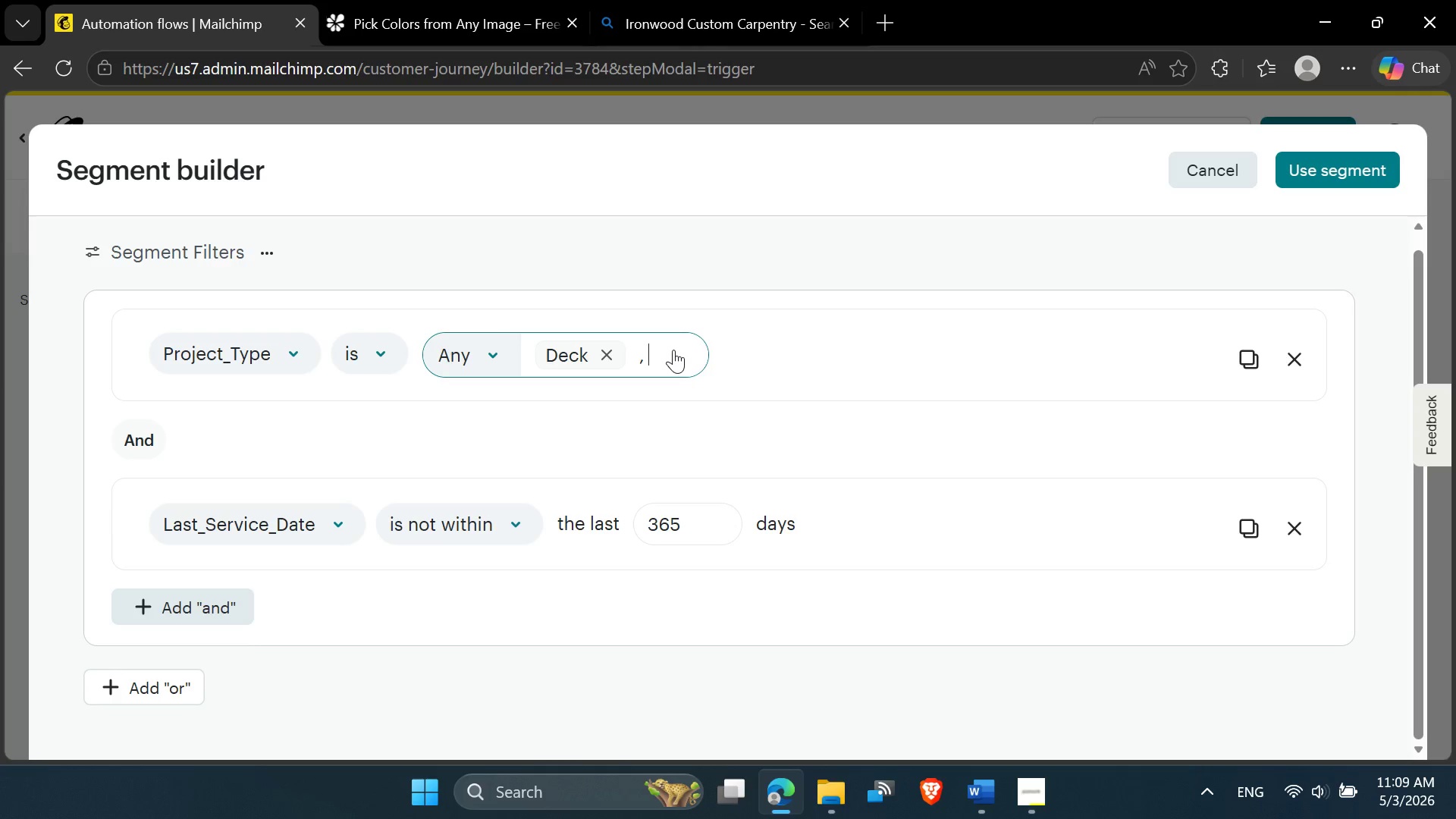 
left_click([772, 717])
 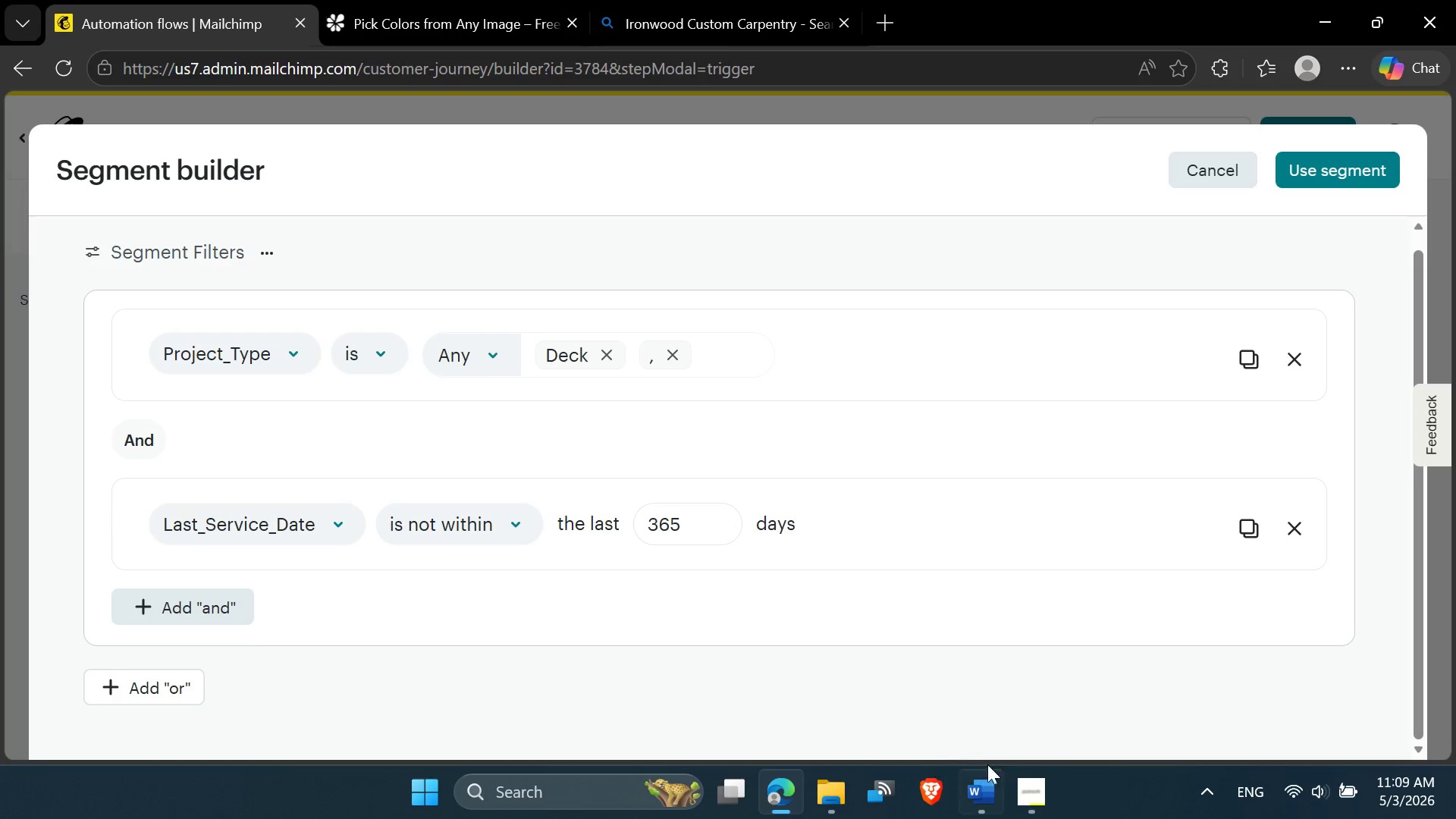 
left_click([1028, 789])